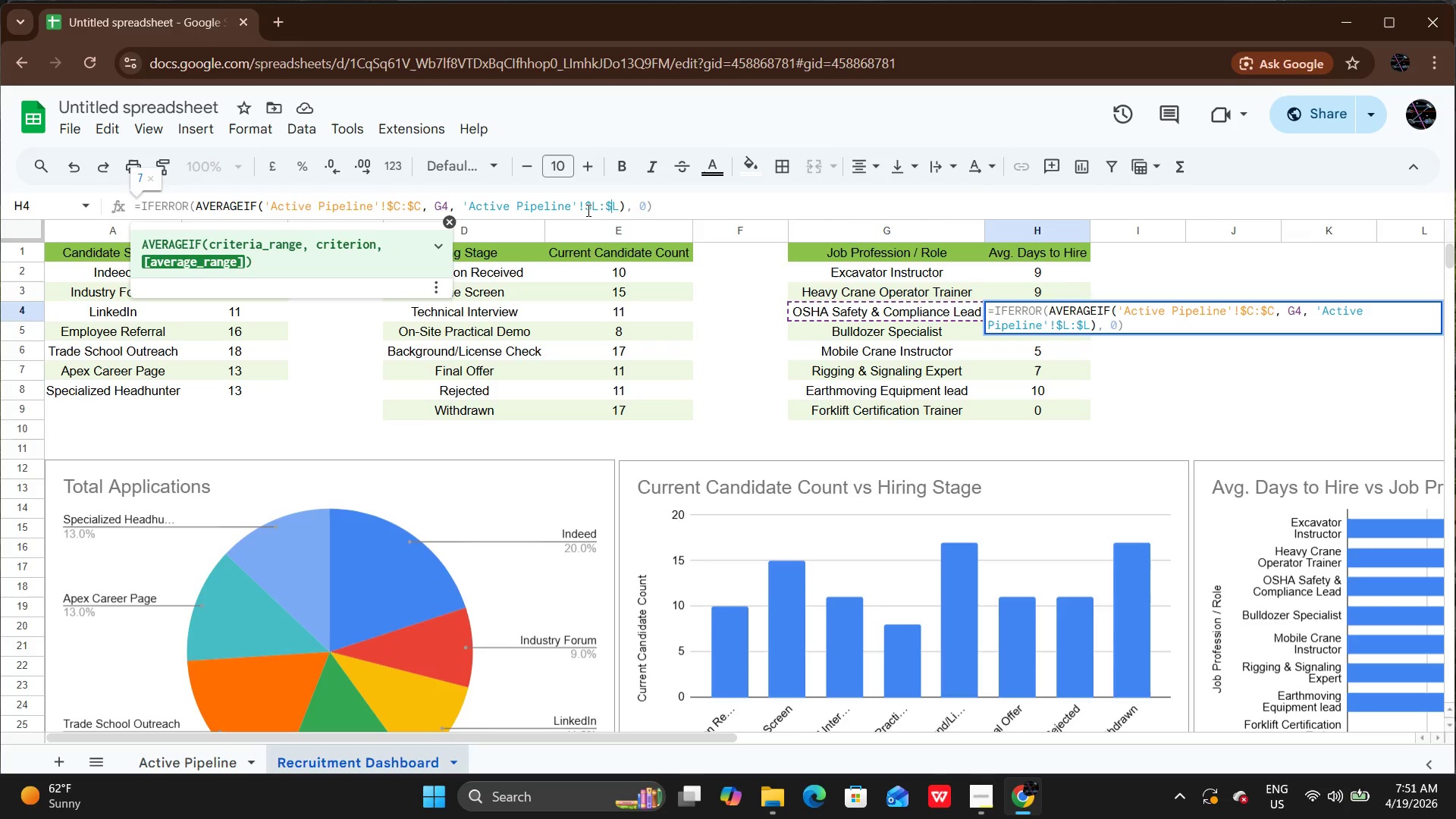 
key(Enter)
 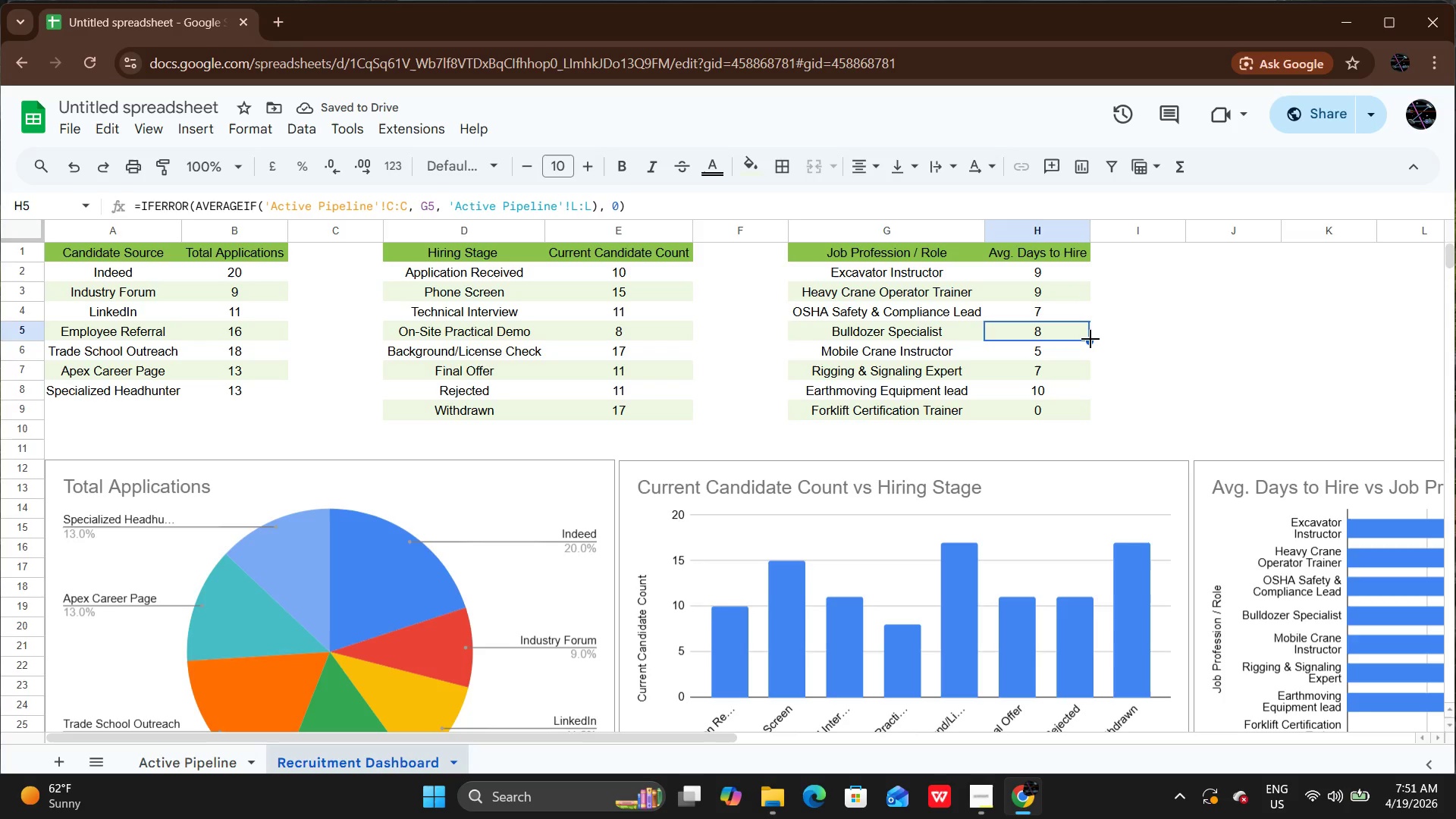 
left_click([1090, 339])
 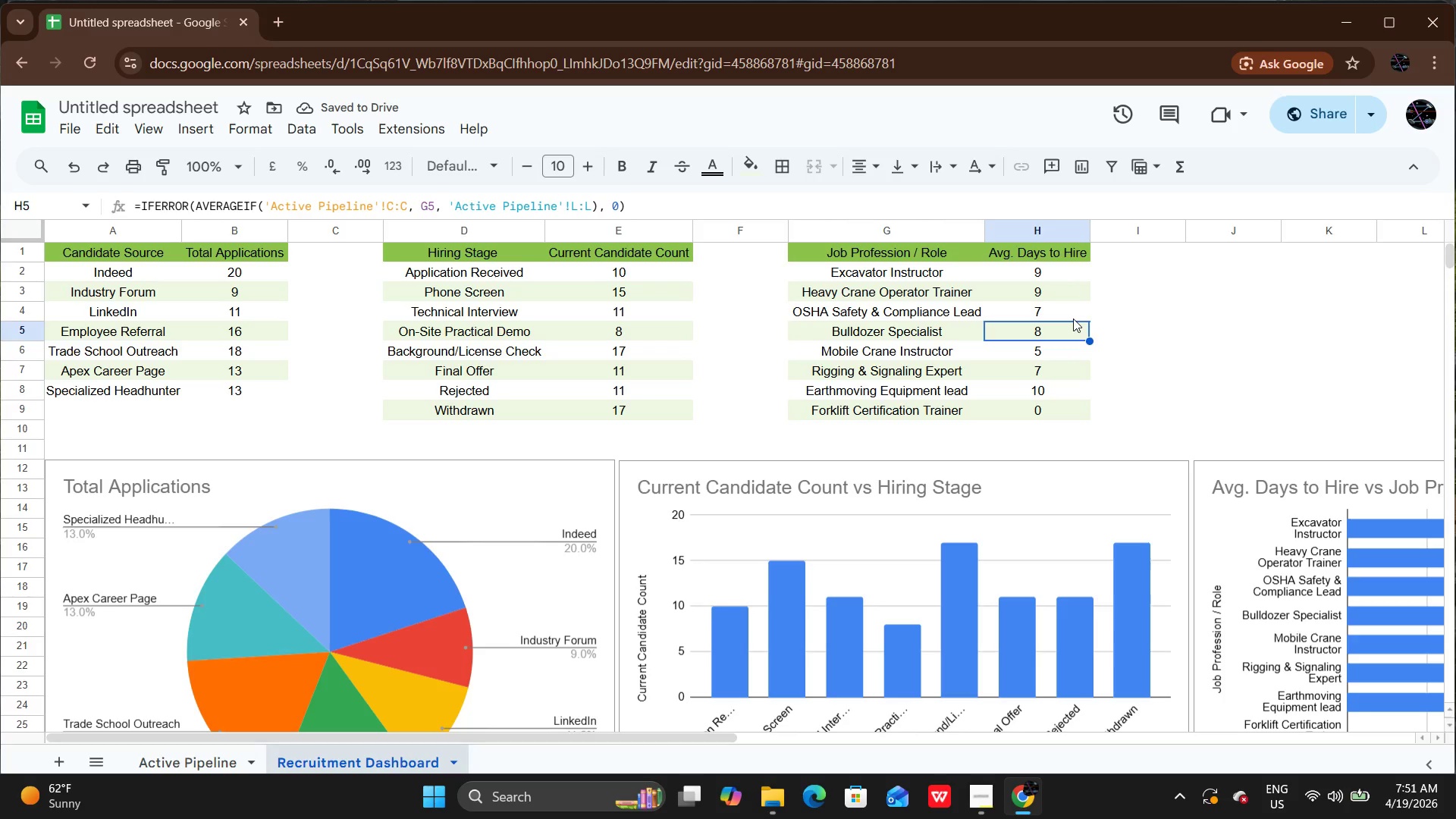 
left_click([1073, 318])
 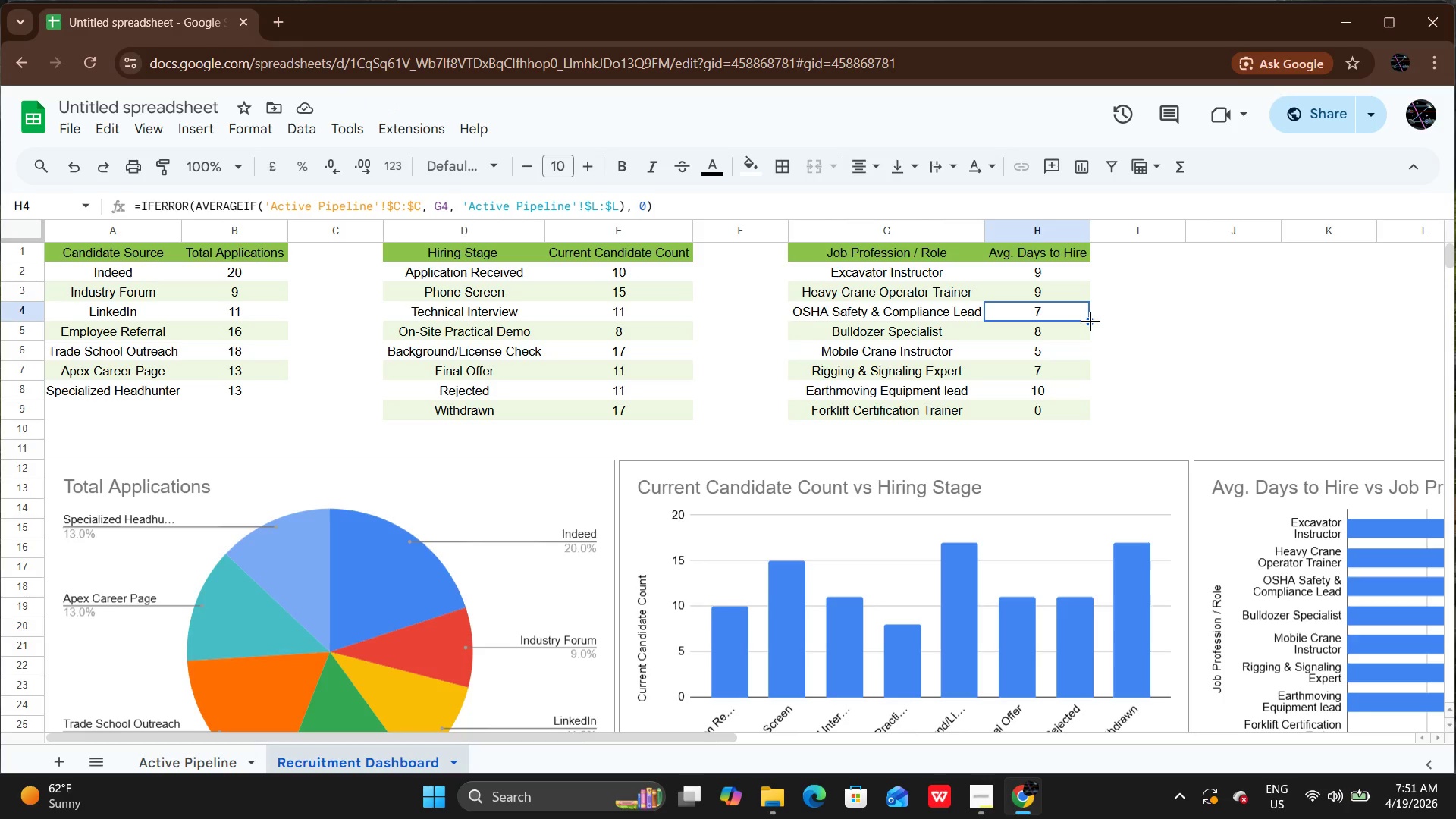 
left_click([1090, 322])
 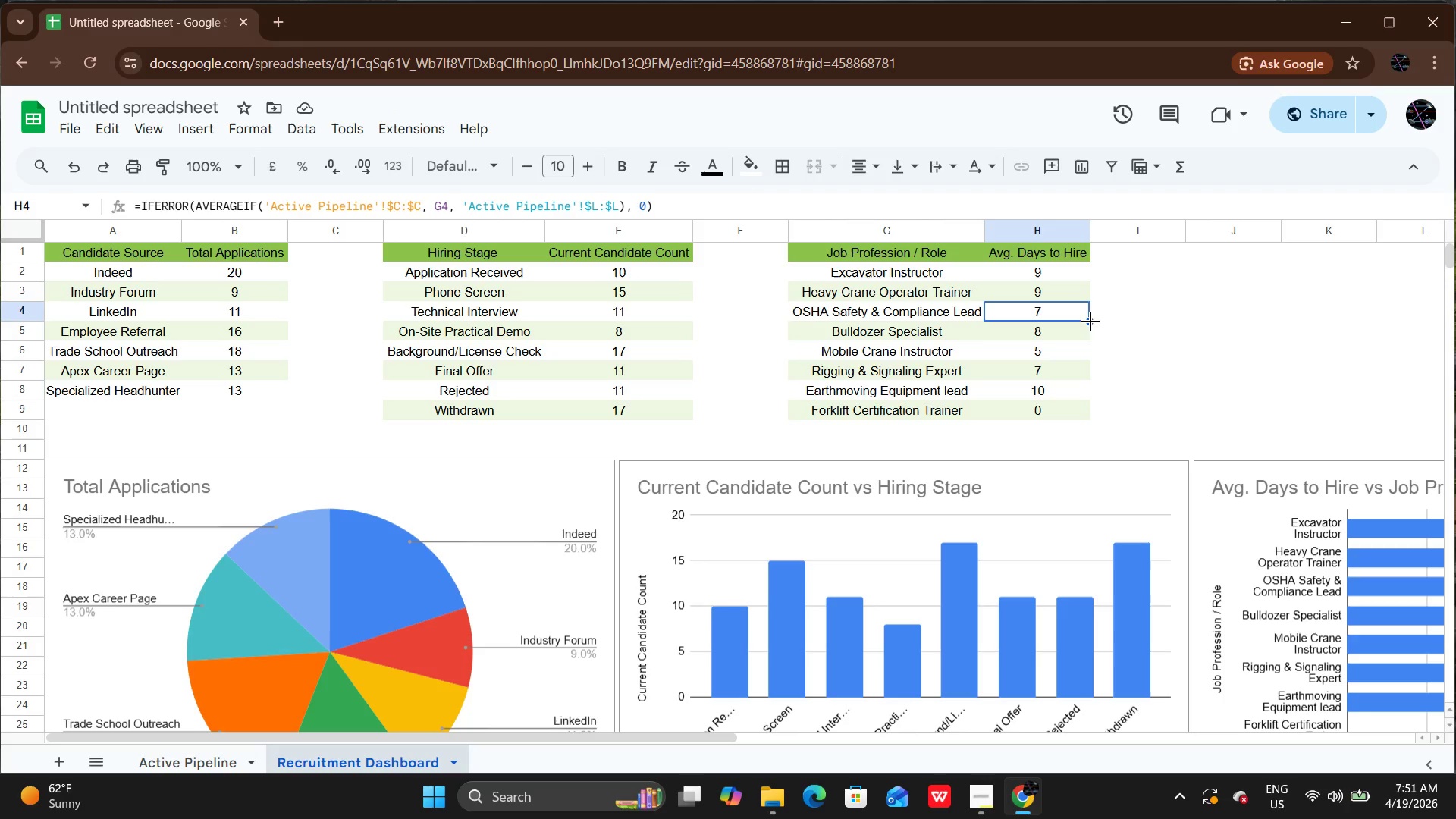 
left_click_drag(start_coordinate=[1090, 322], to_coordinate=[1090, 419])
 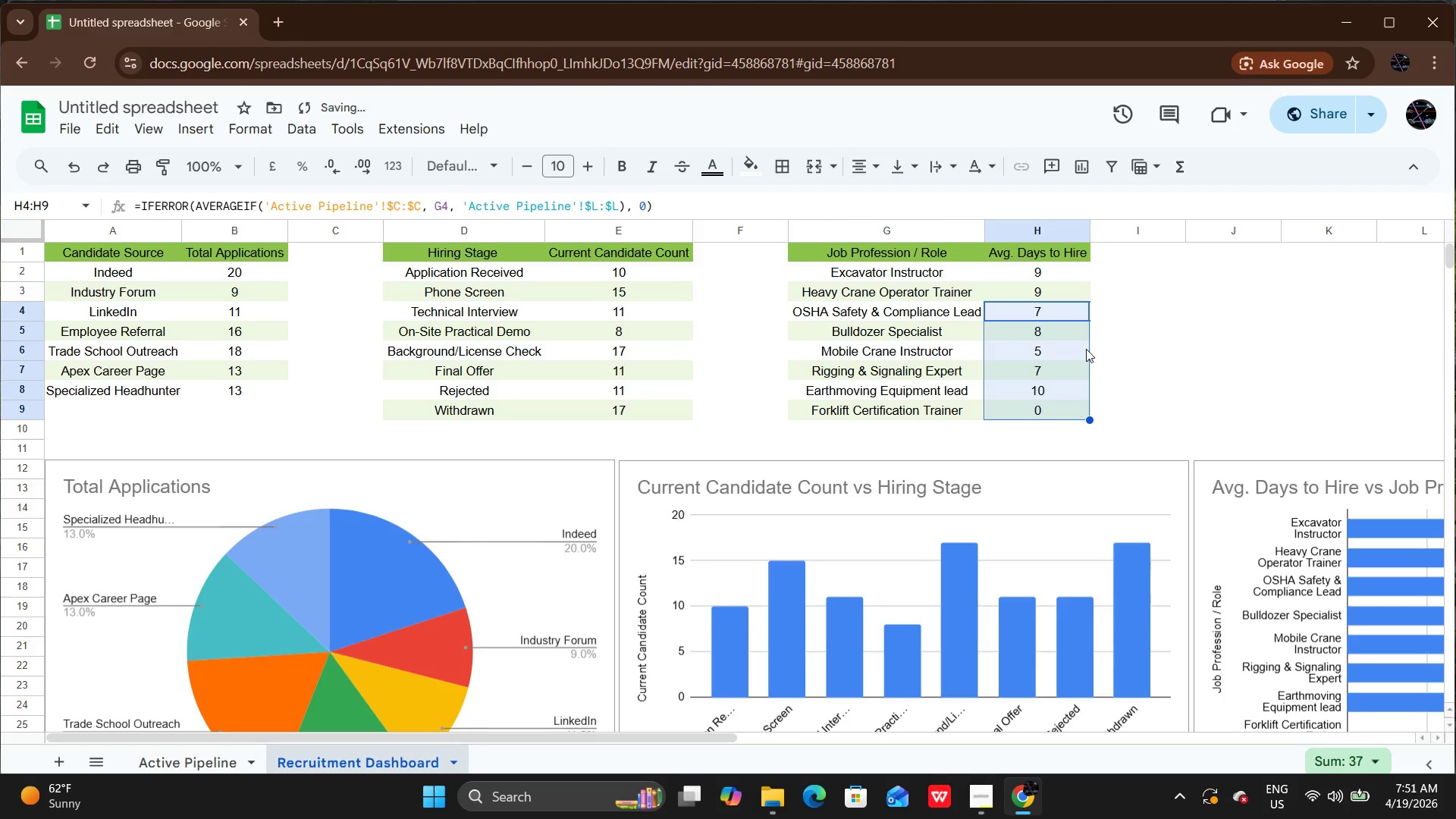 
left_click([1086, 349])
 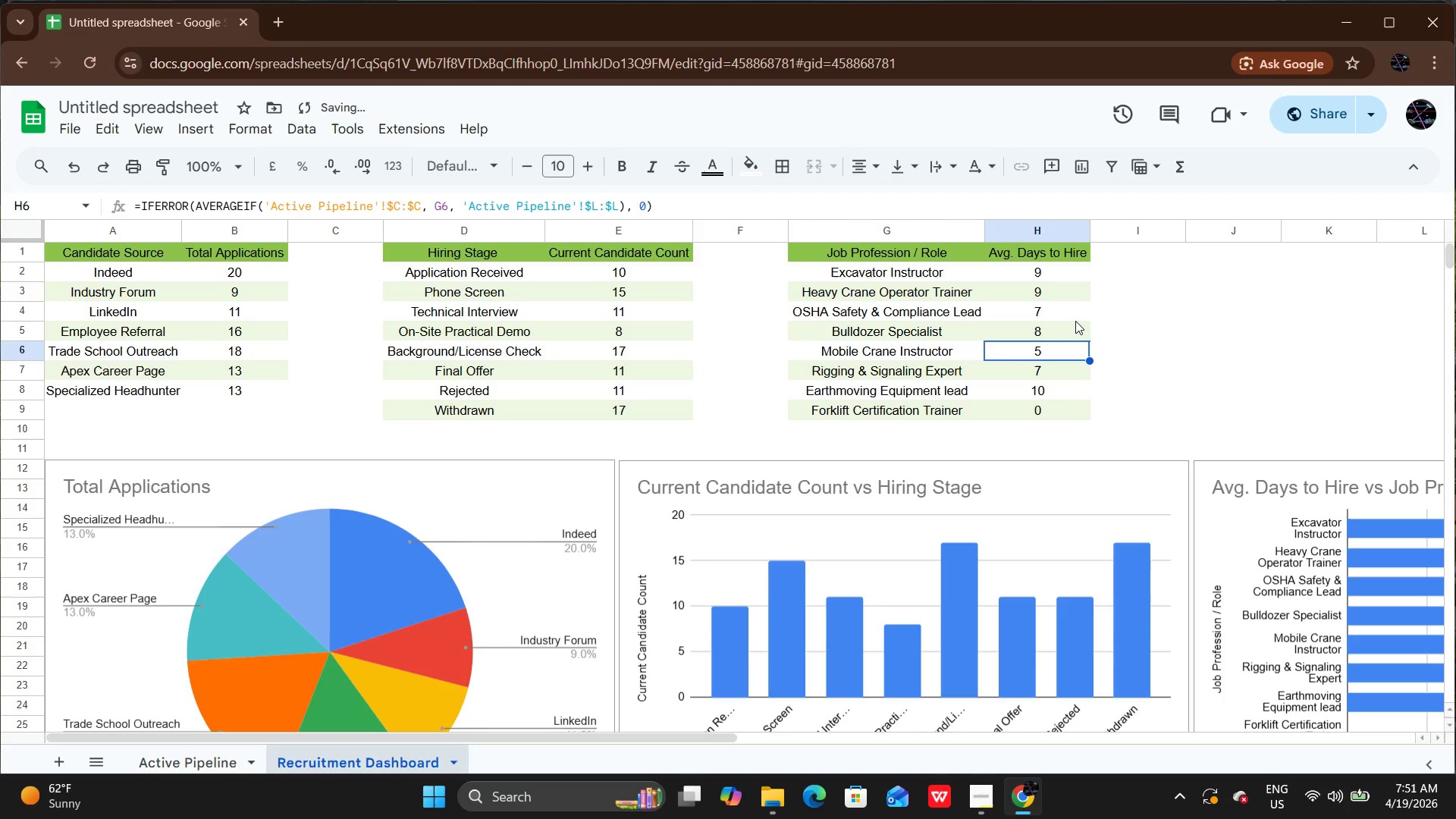 
left_click([1075, 321])
 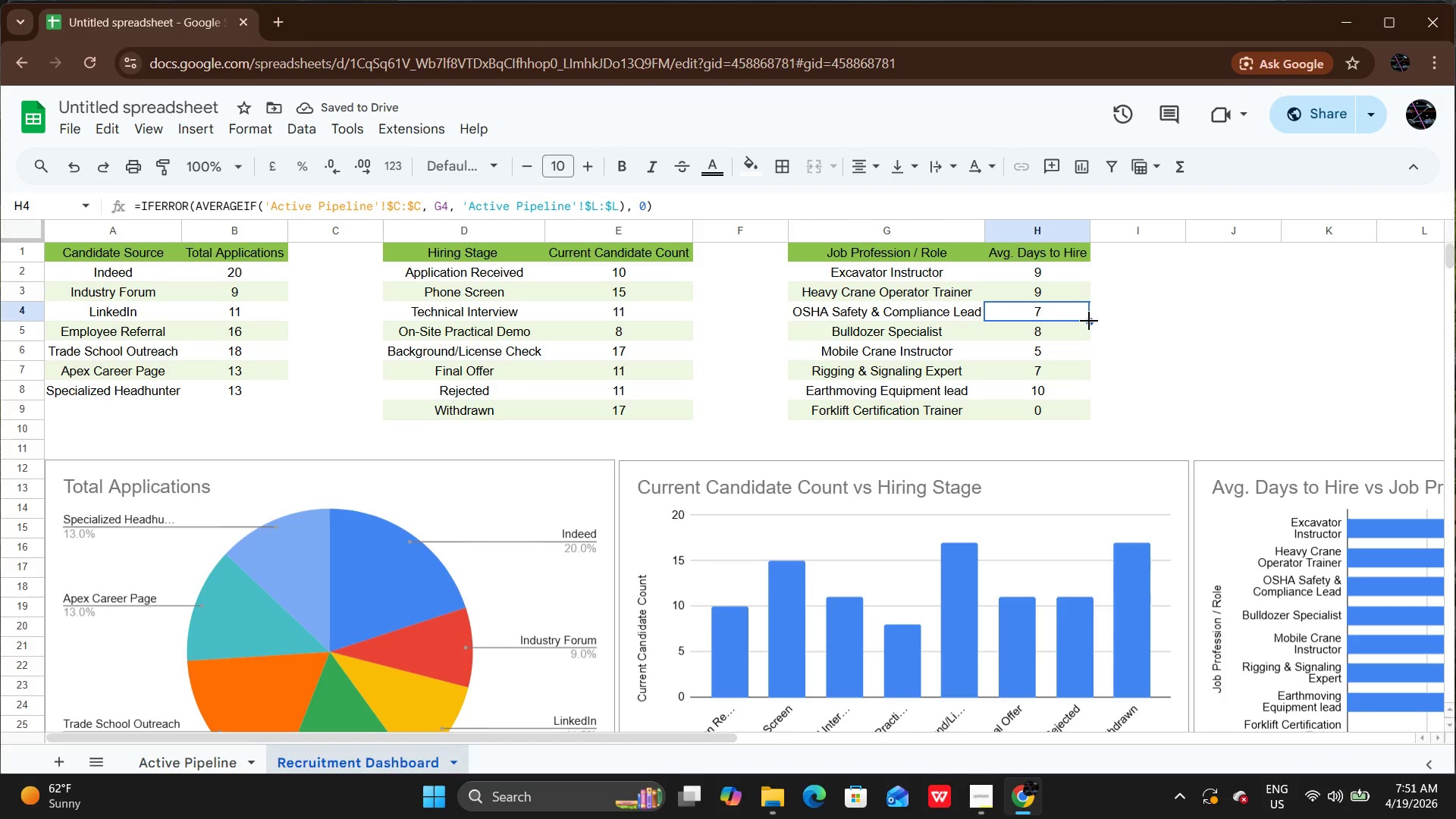 
left_click_drag(start_coordinate=[1090, 321], to_coordinate=[1080, 273])
 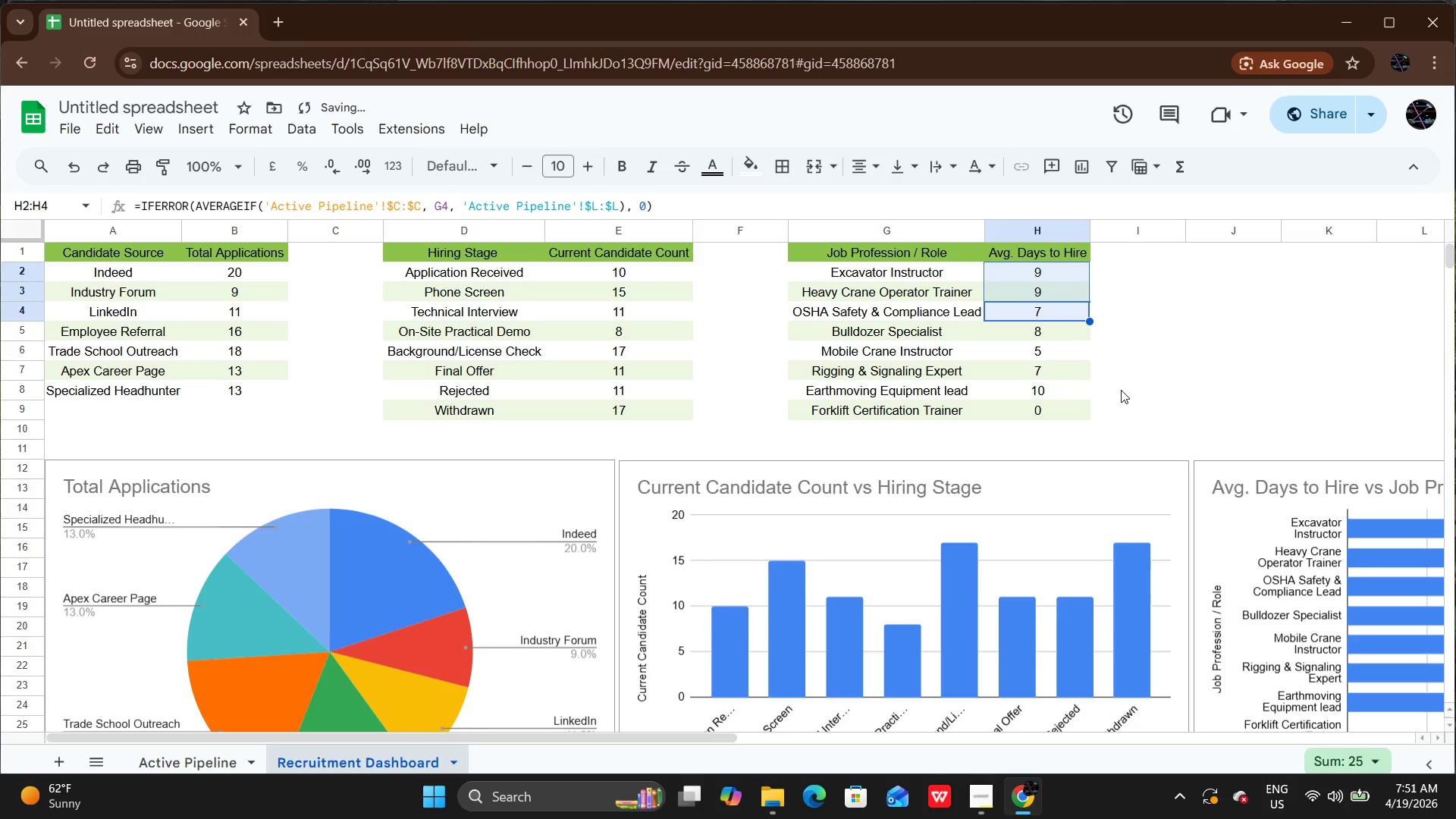 
left_click([1128, 395])
 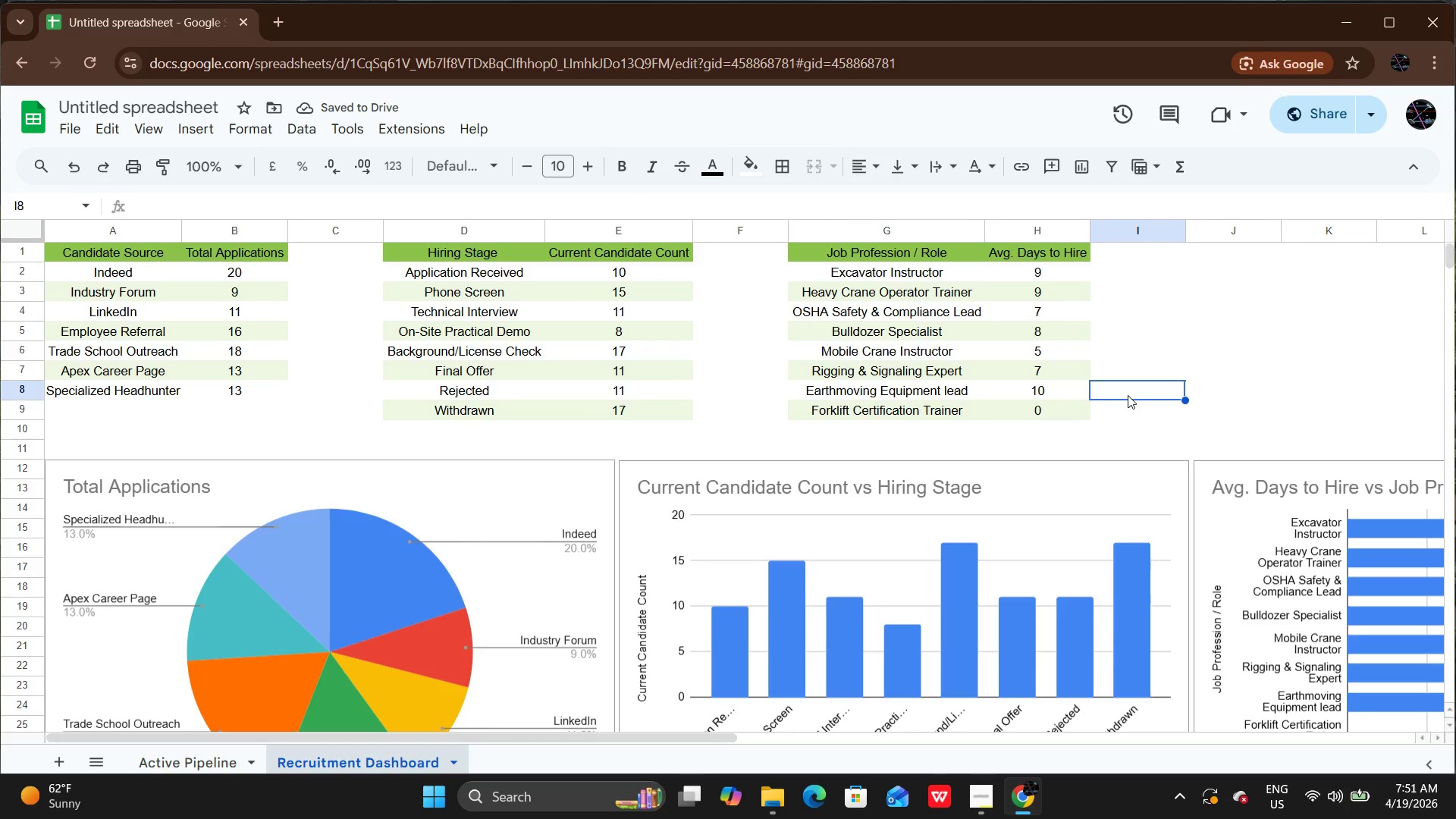 
left_click([1046, 293])
 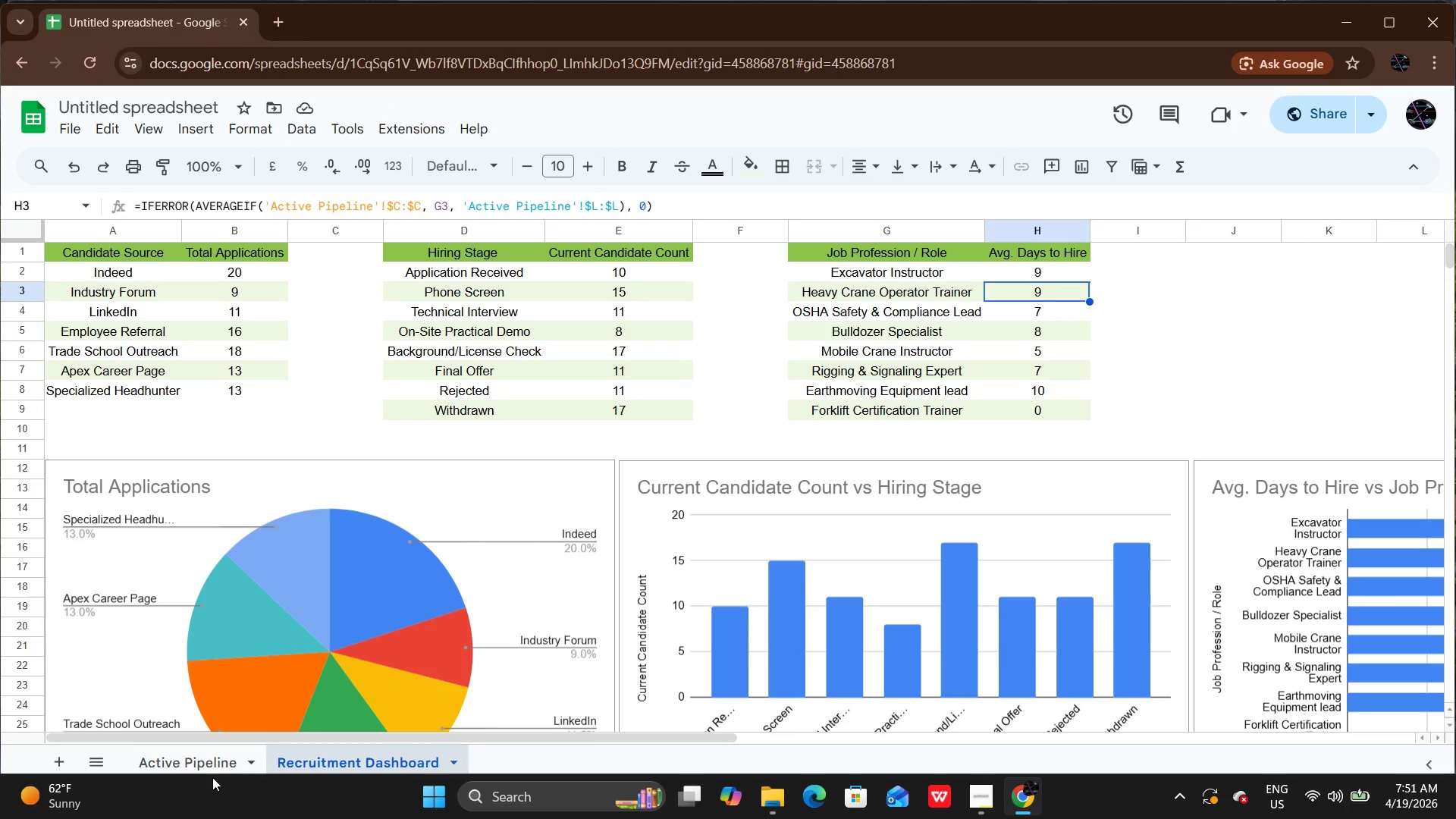 
left_click([194, 772])
 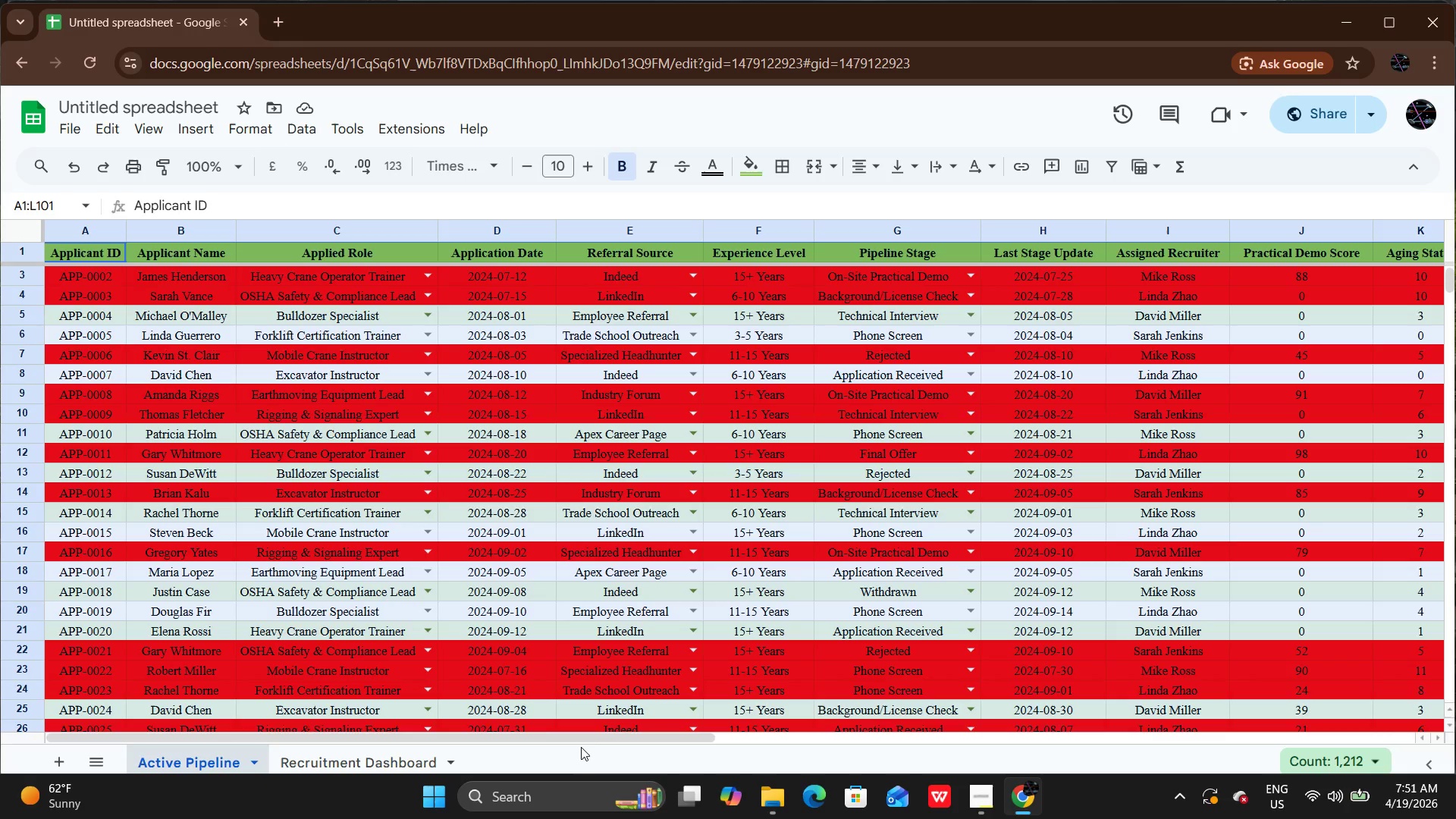 
left_click_drag(start_coordinate=[581, 733], to_coordinate=[765, 726])
 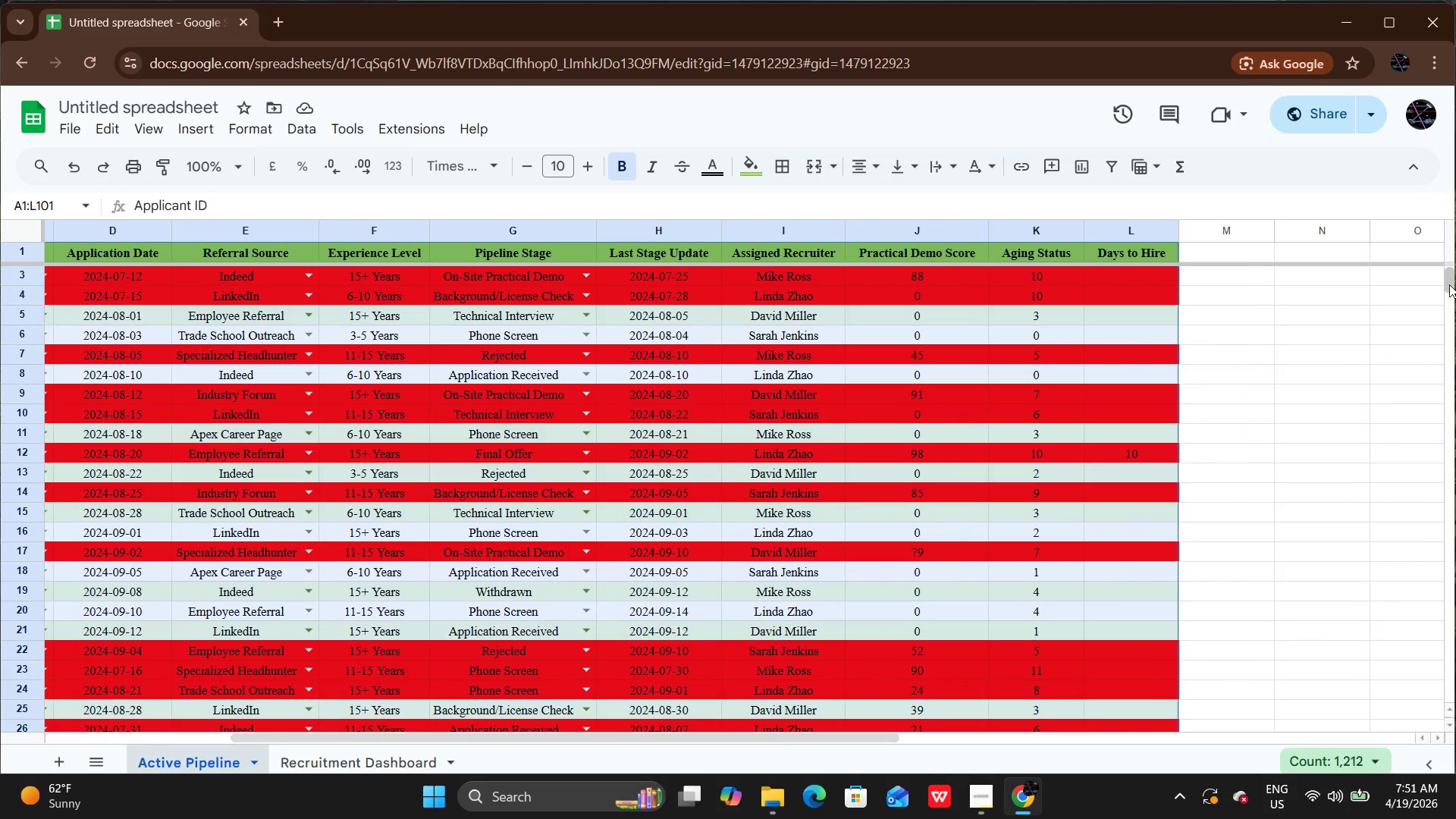 
left_click_drag(start_coordinate=[1450, 282], to_coordinate=[1450, 265])
 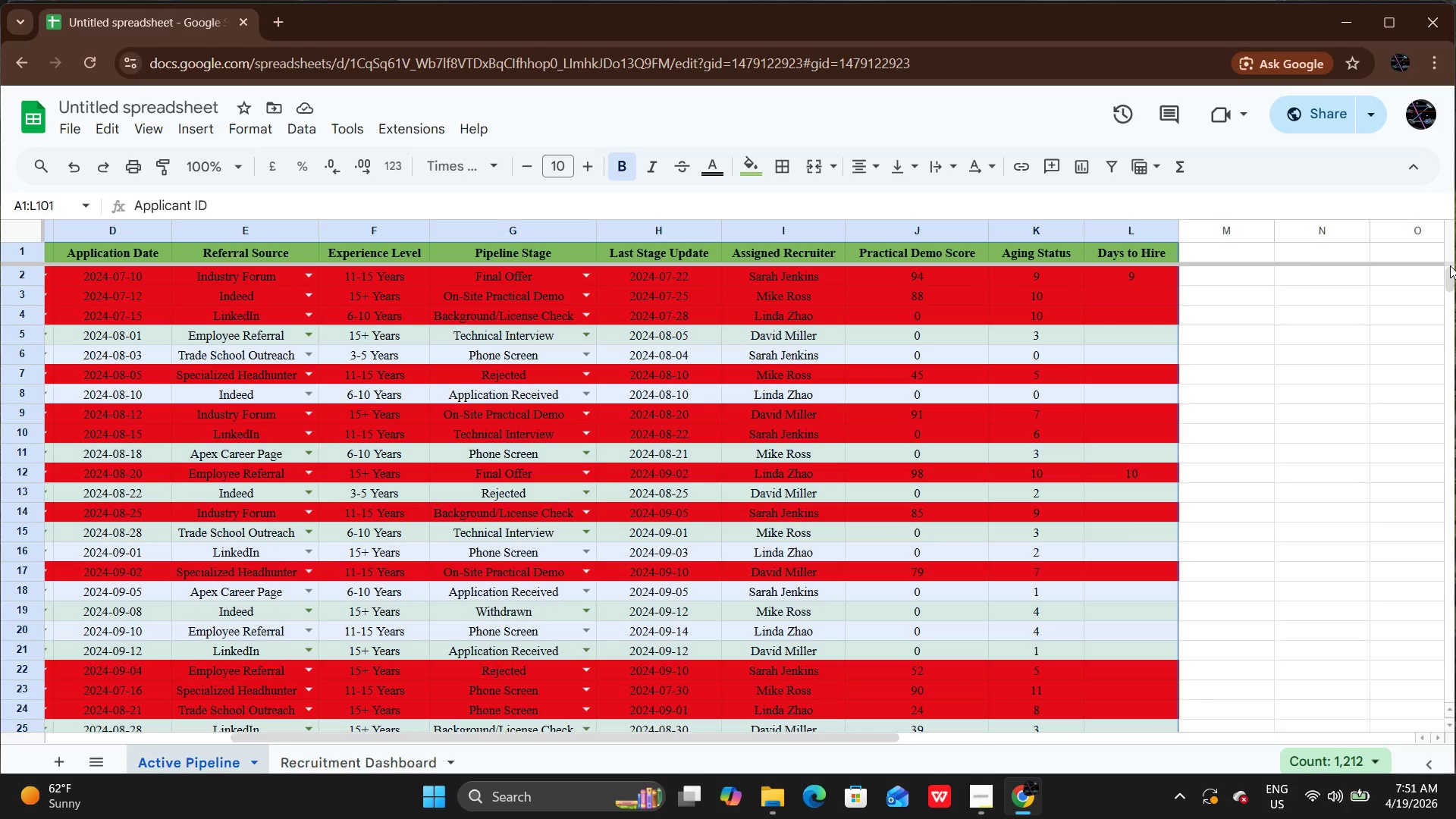 
wait(17.25)
 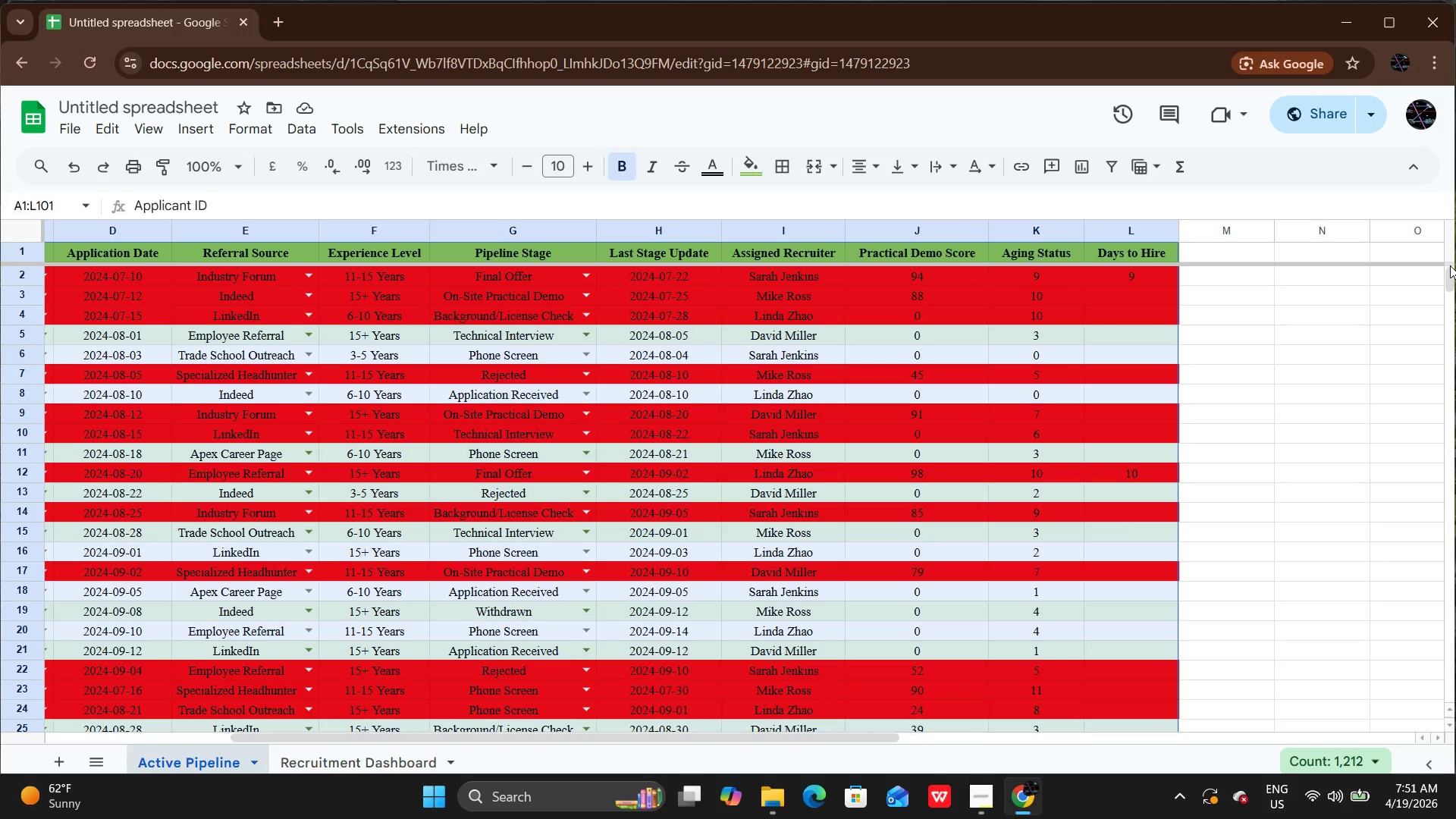 
left_click([350, 764])
 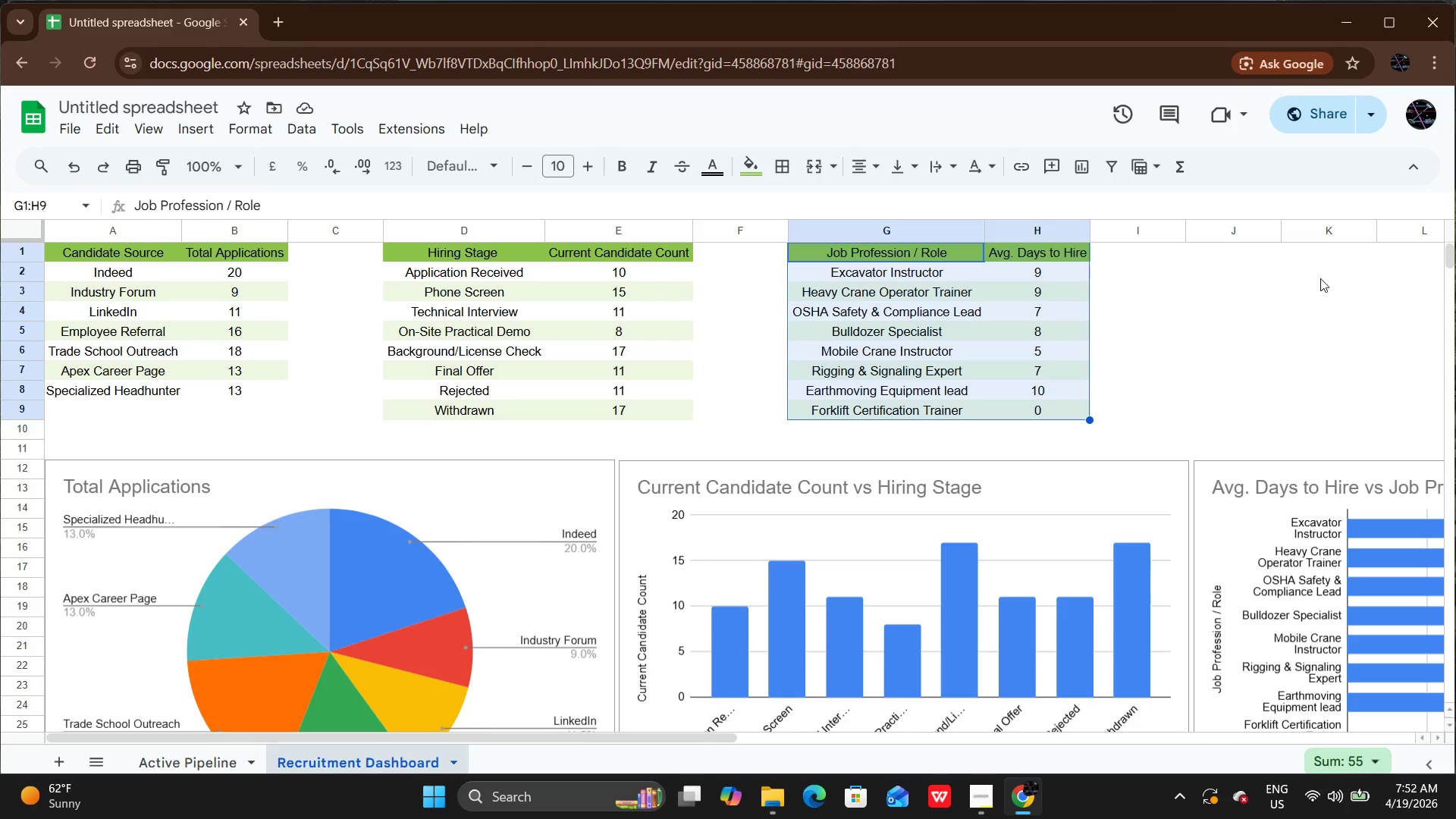 
left_click([1385, 292])
 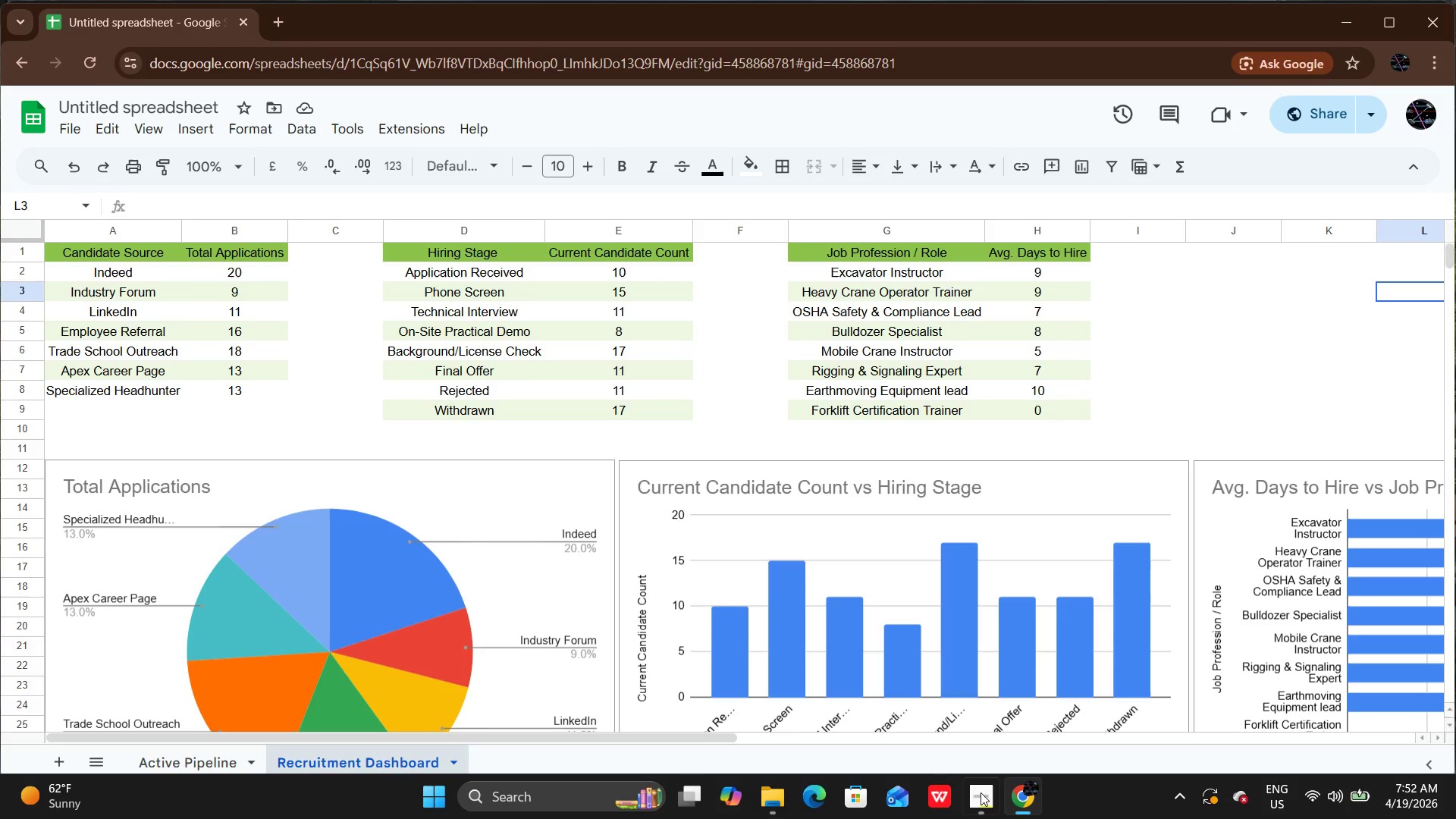 
left_click([976, 797])